 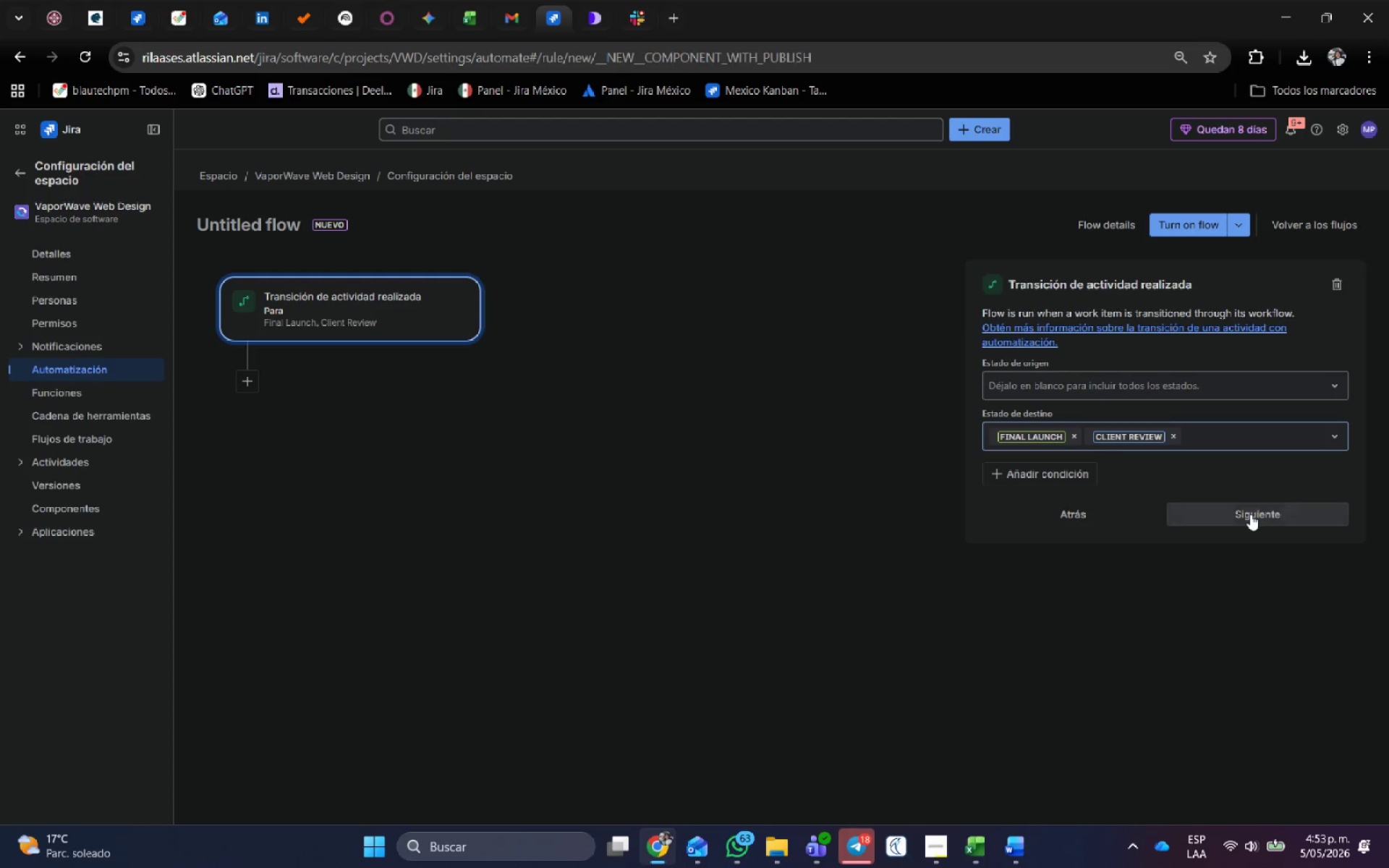 
left_click([1045, 357])
 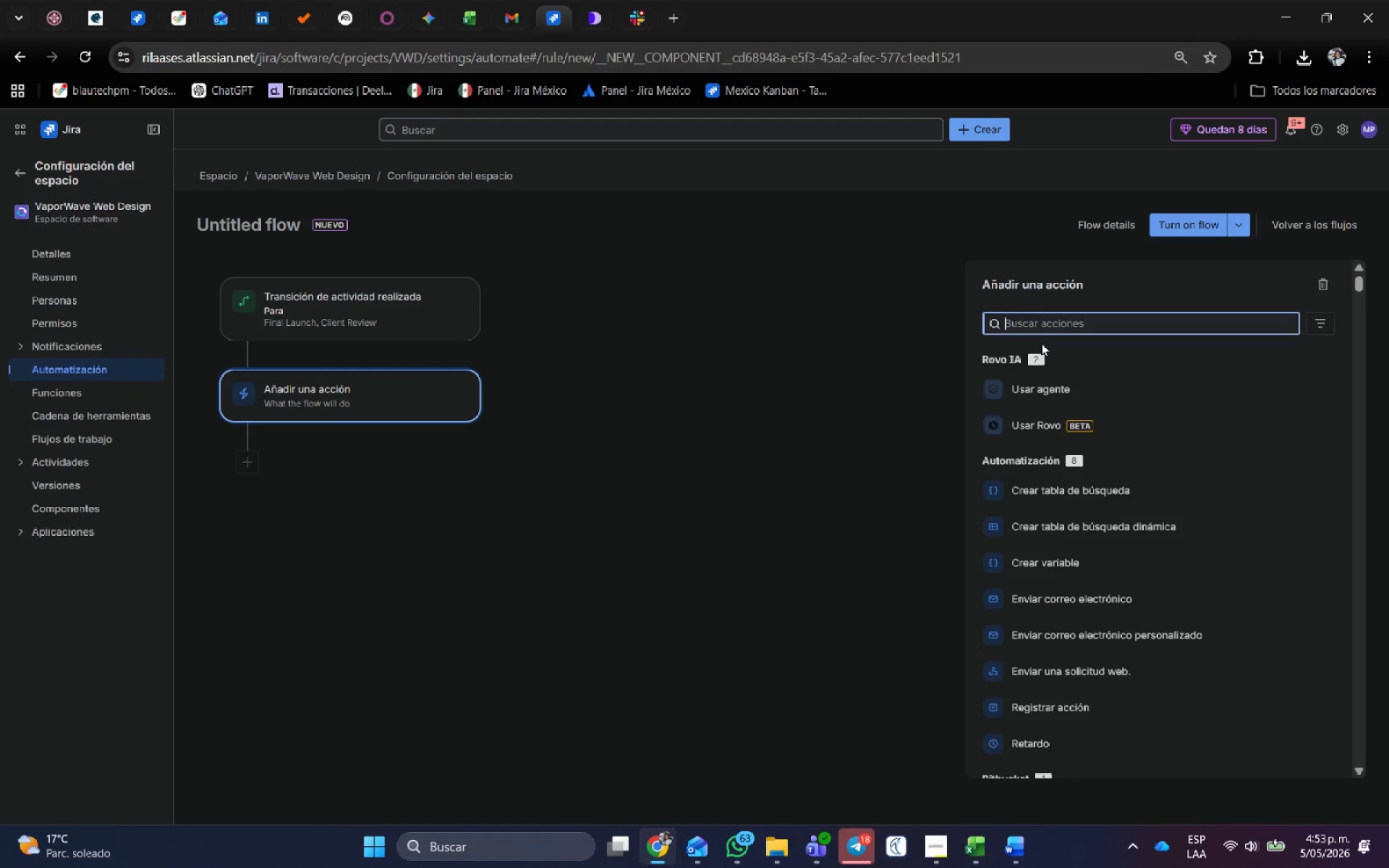 
left_click([1046, 326])
 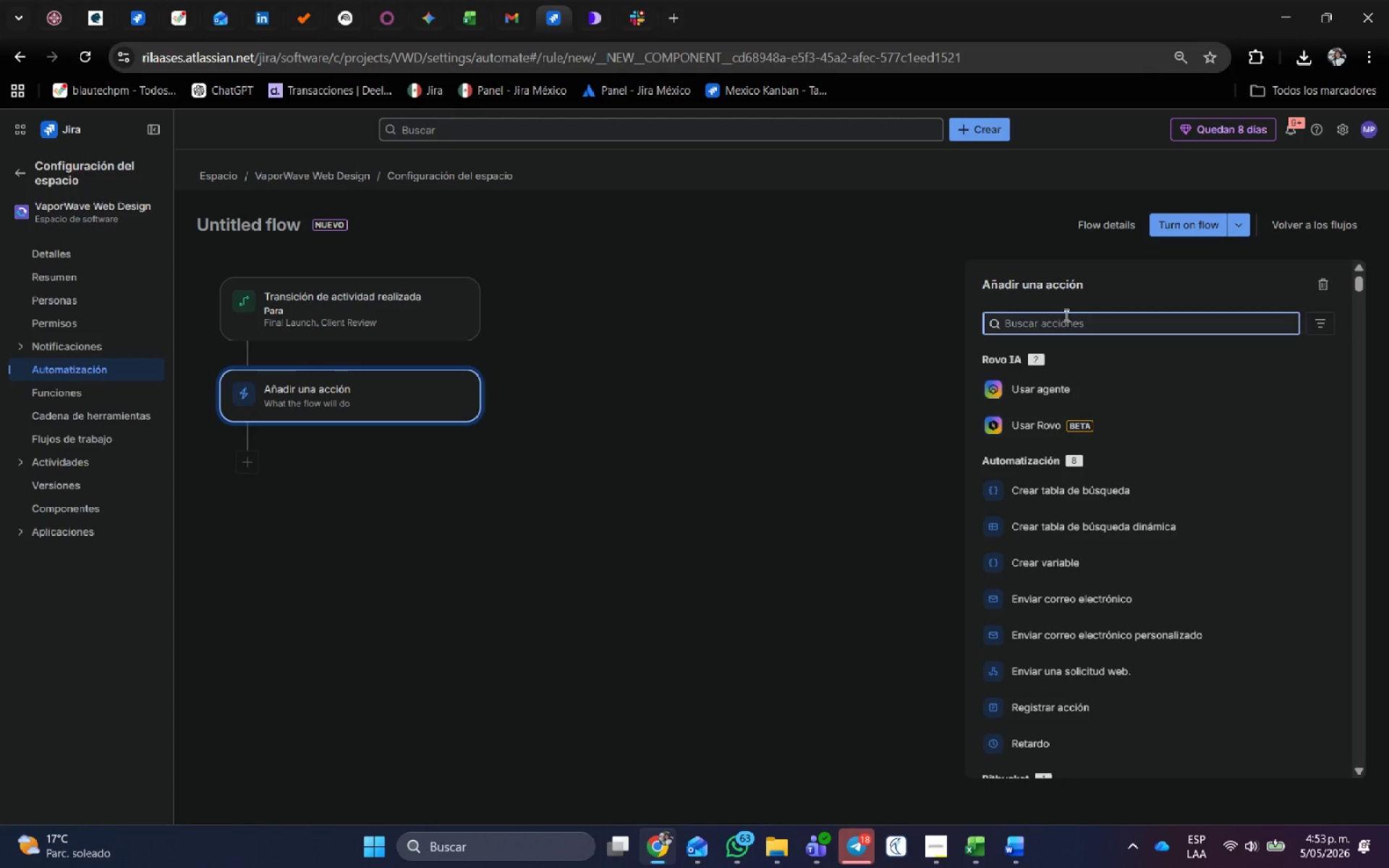 
type(editar)
 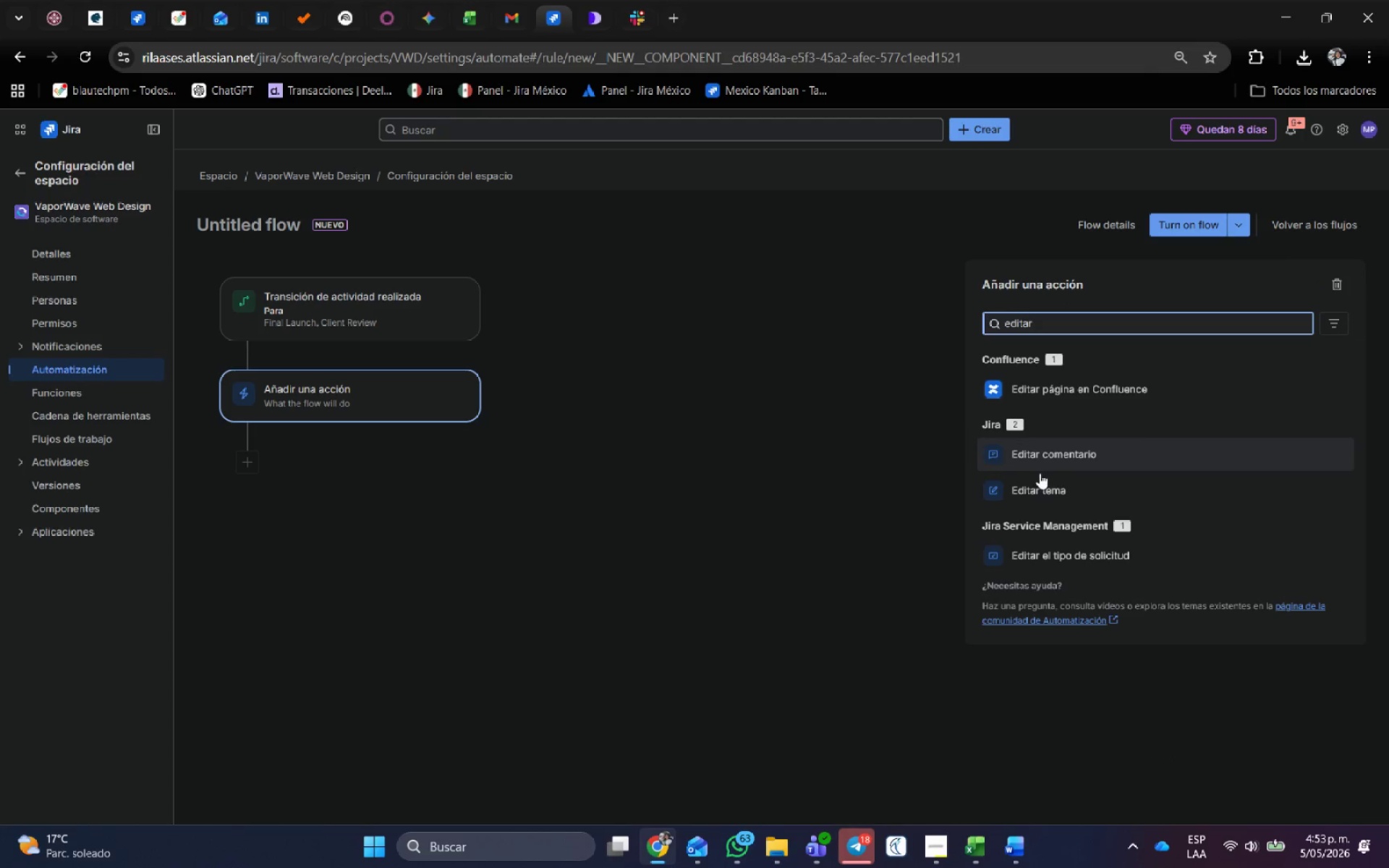 
left_click([1047, 480])
 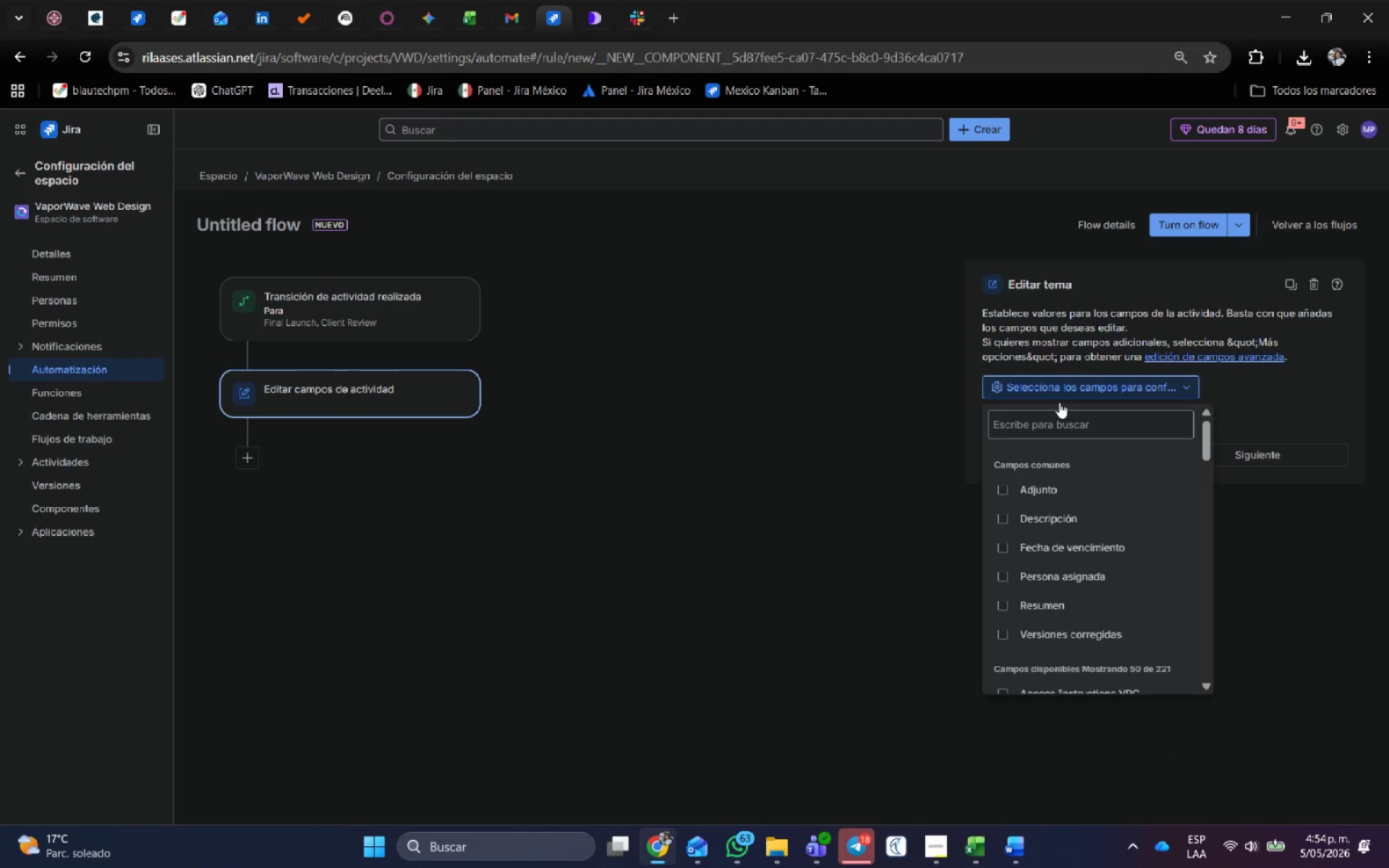 
left_click([1054, 429])
 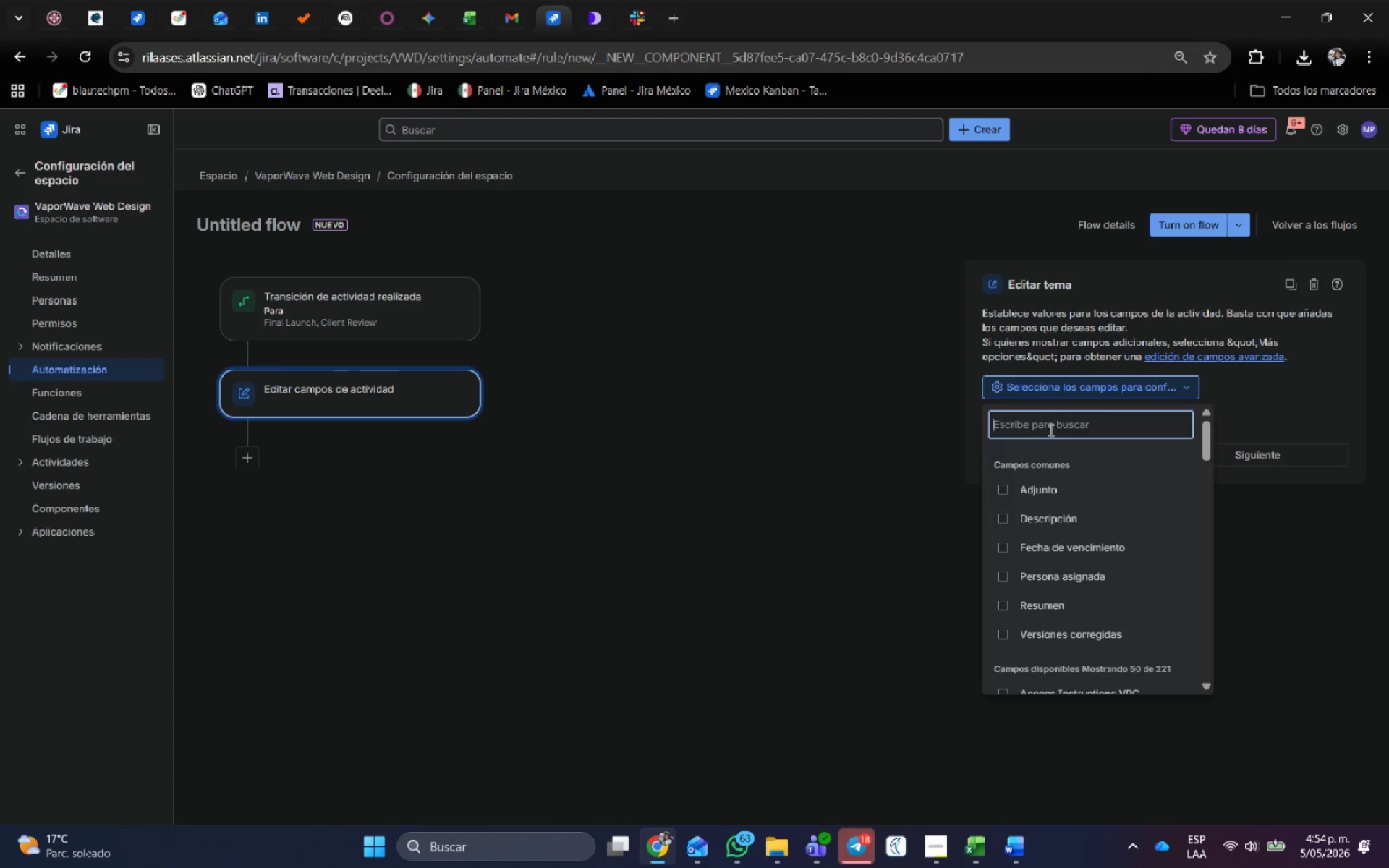 
type(cliente apr)
 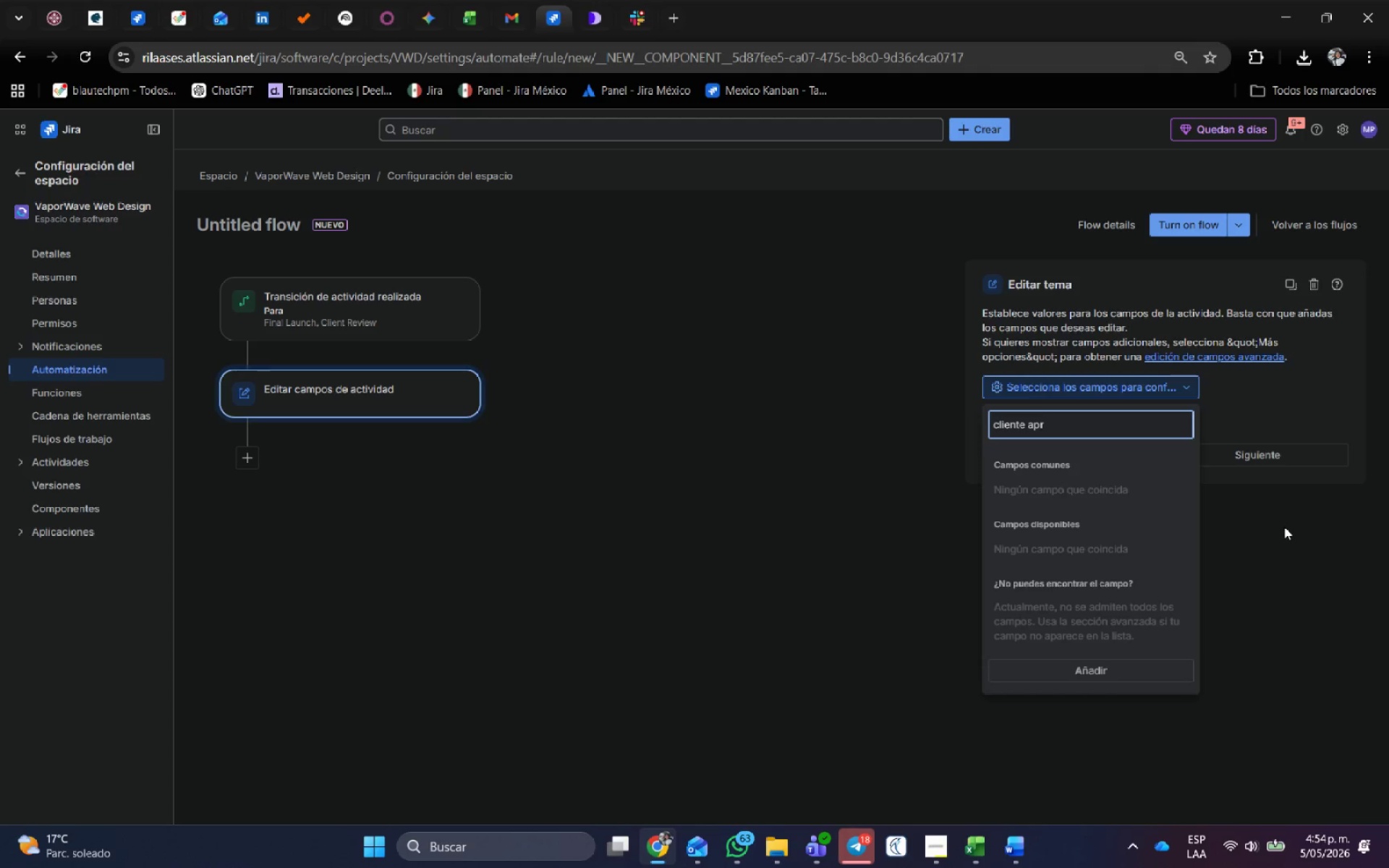 
key(Backspace)
 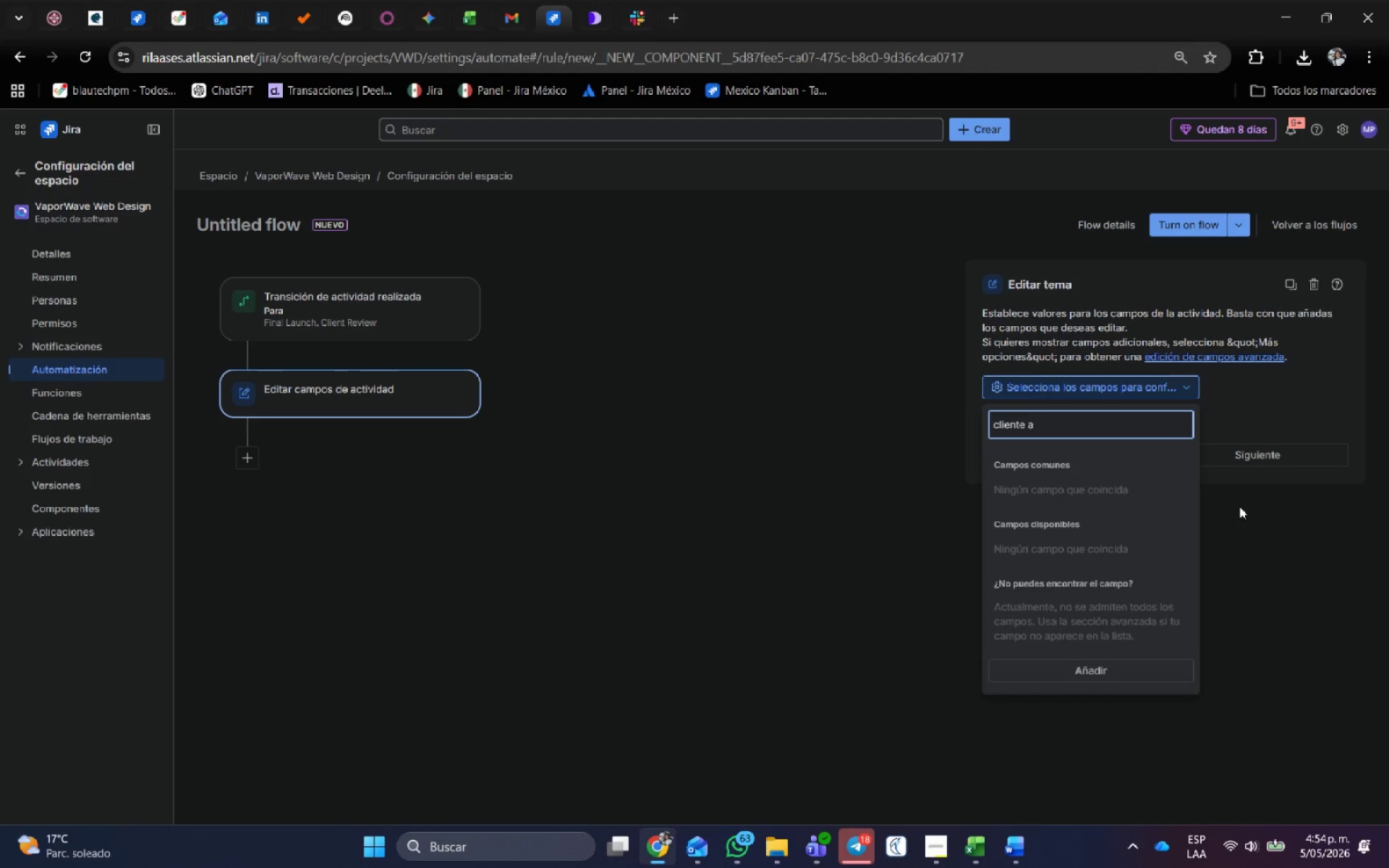 
key(Backspace)
 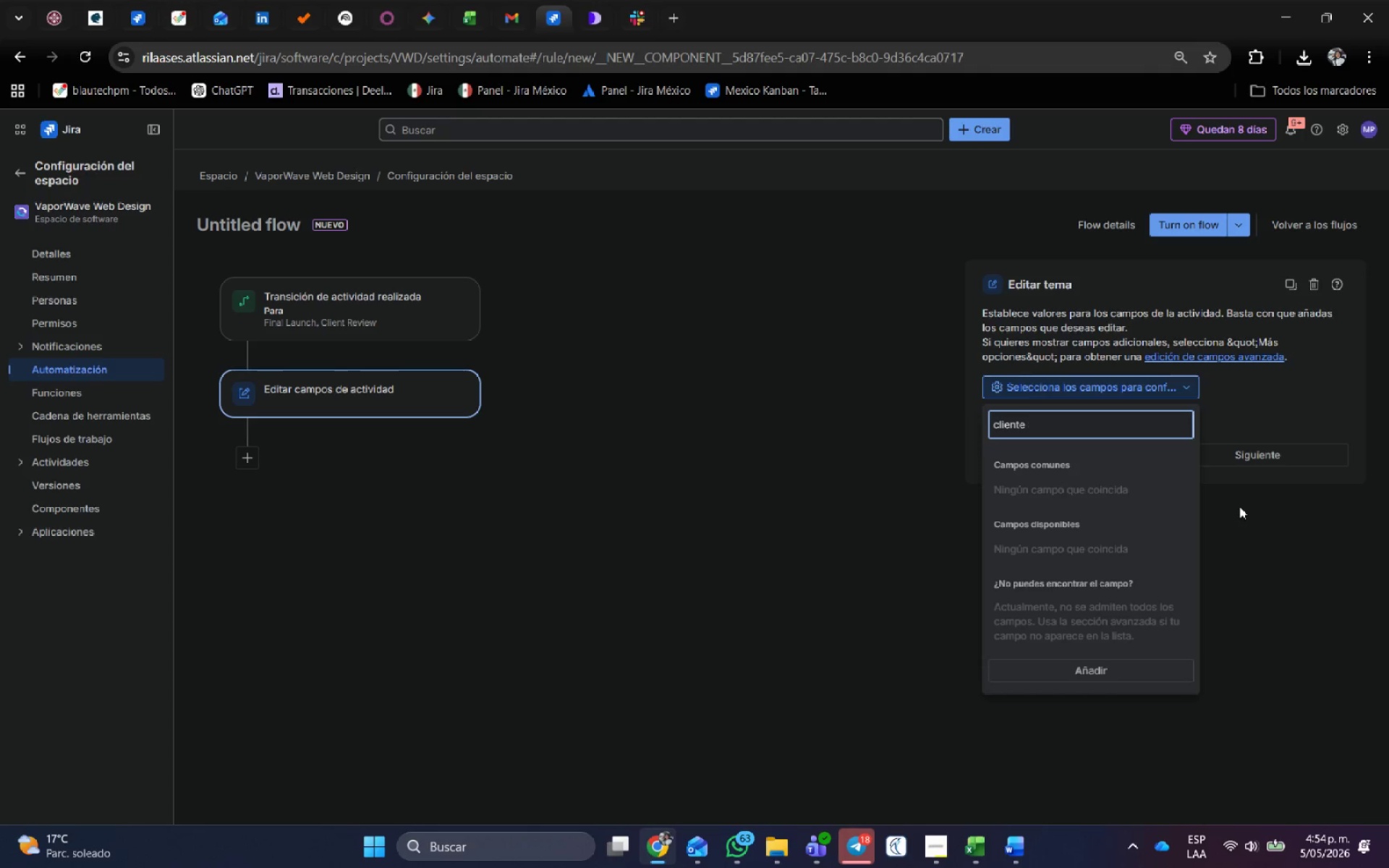 
key(Backspace)
 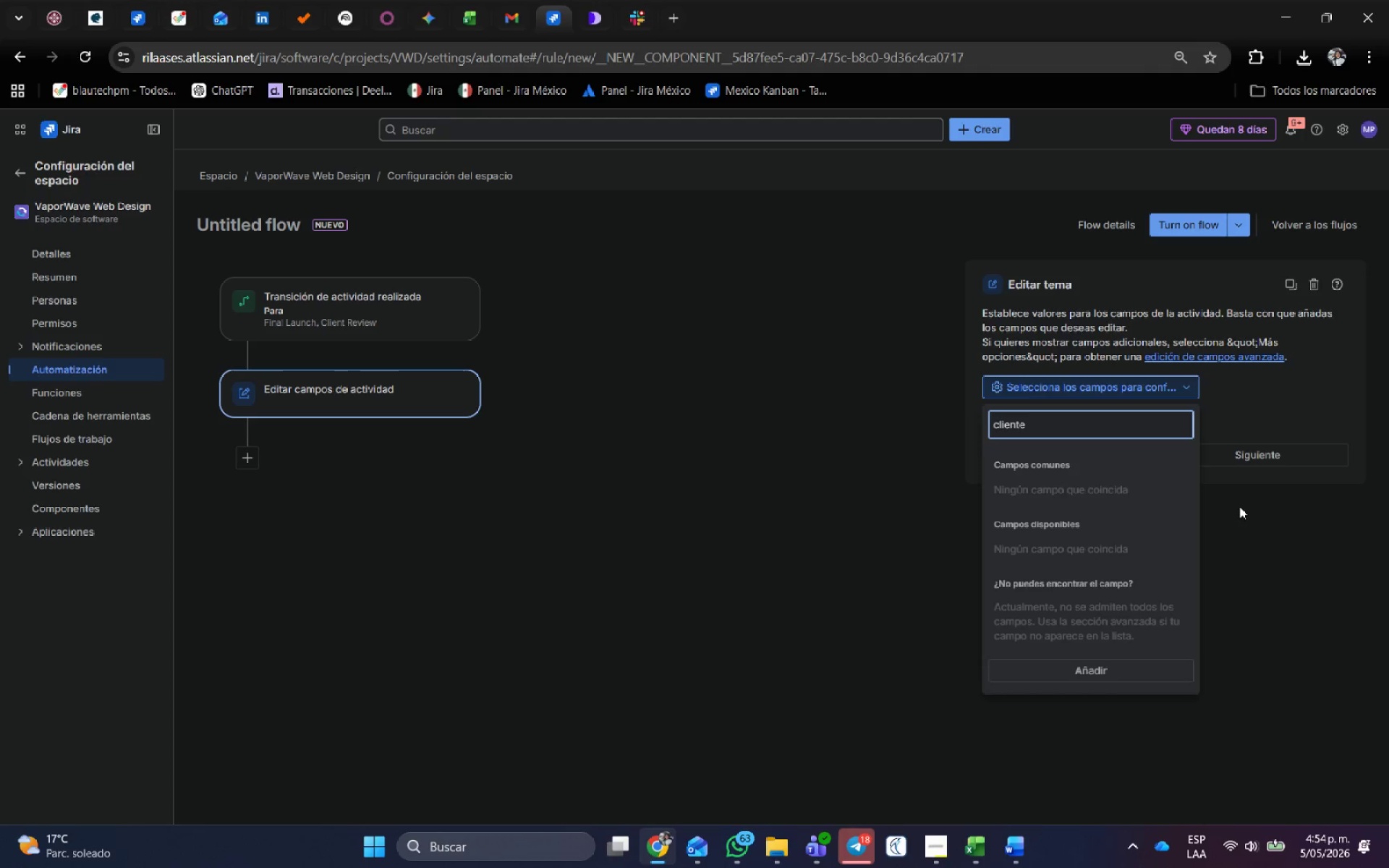 
key(Backspace)
 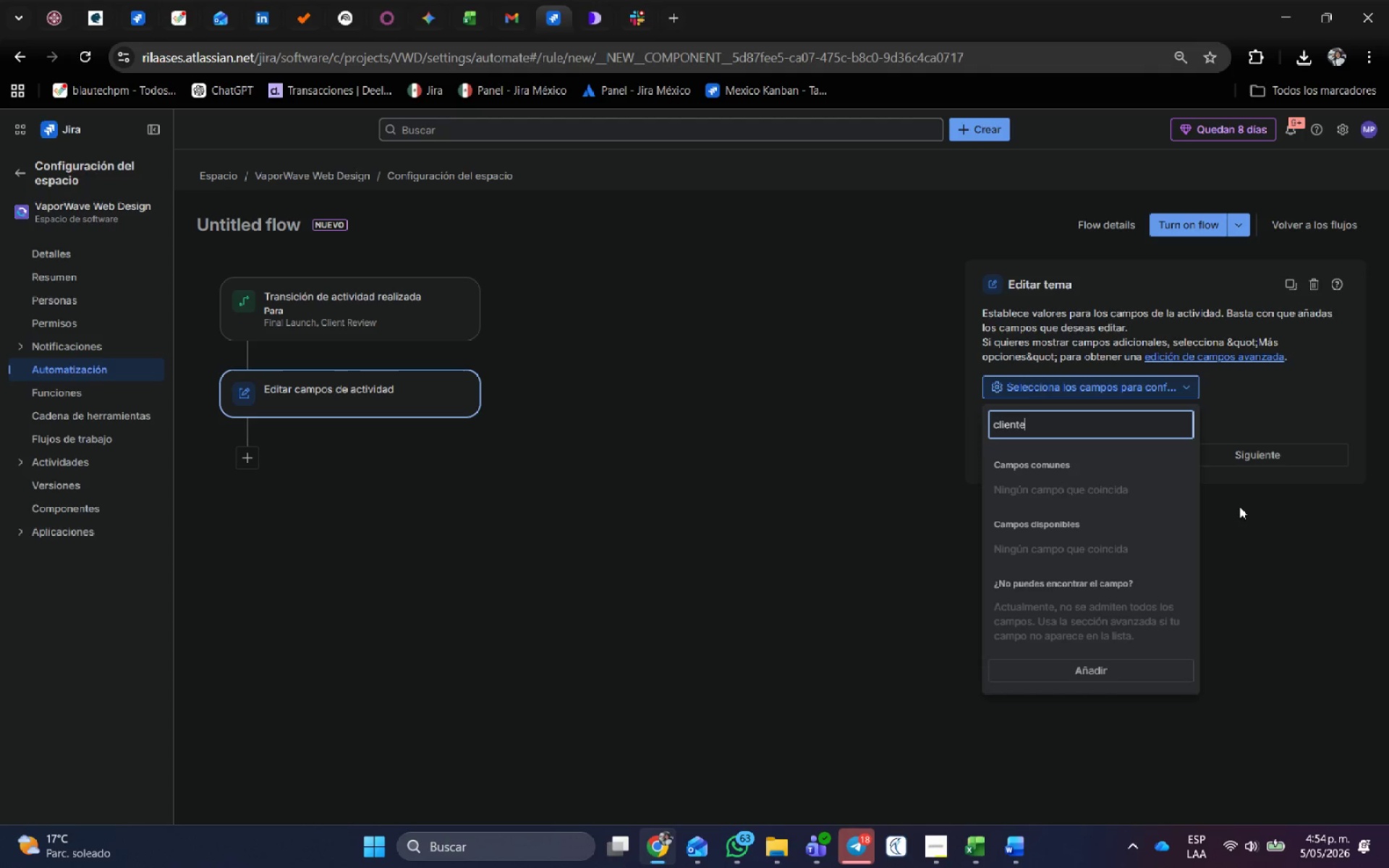 
key(Backspace)
 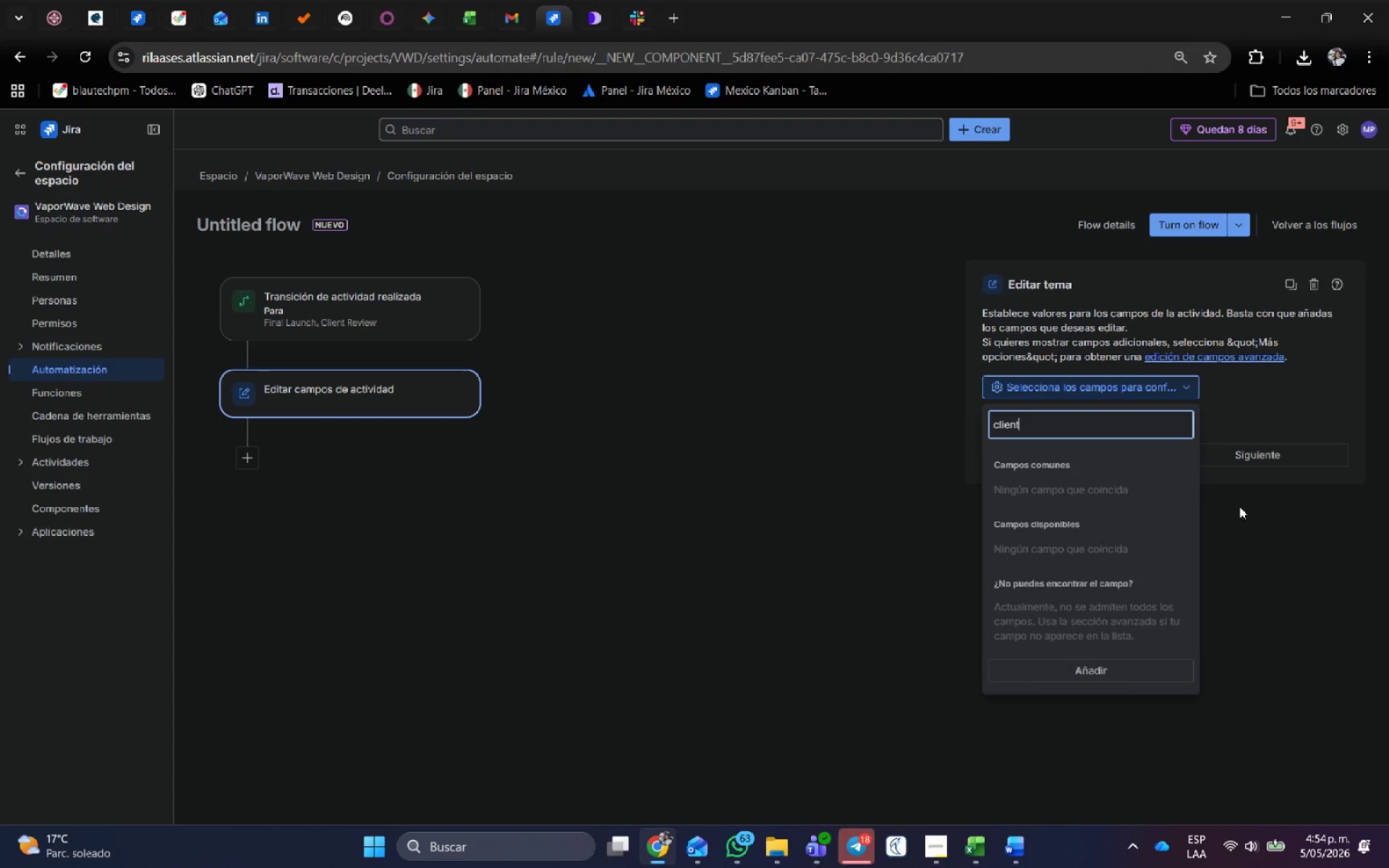 
key(Space)
 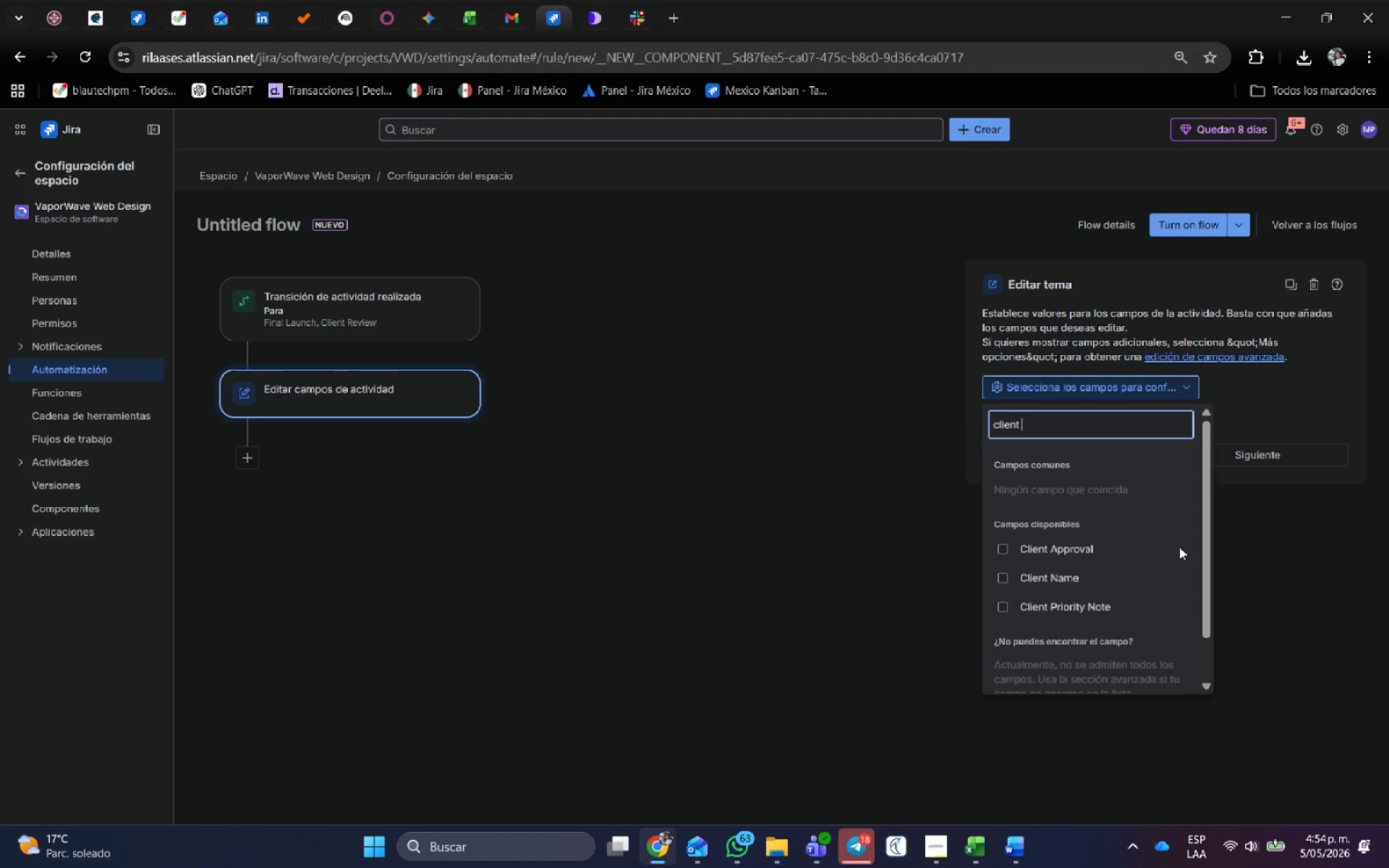 
left_click([1066, 543])
 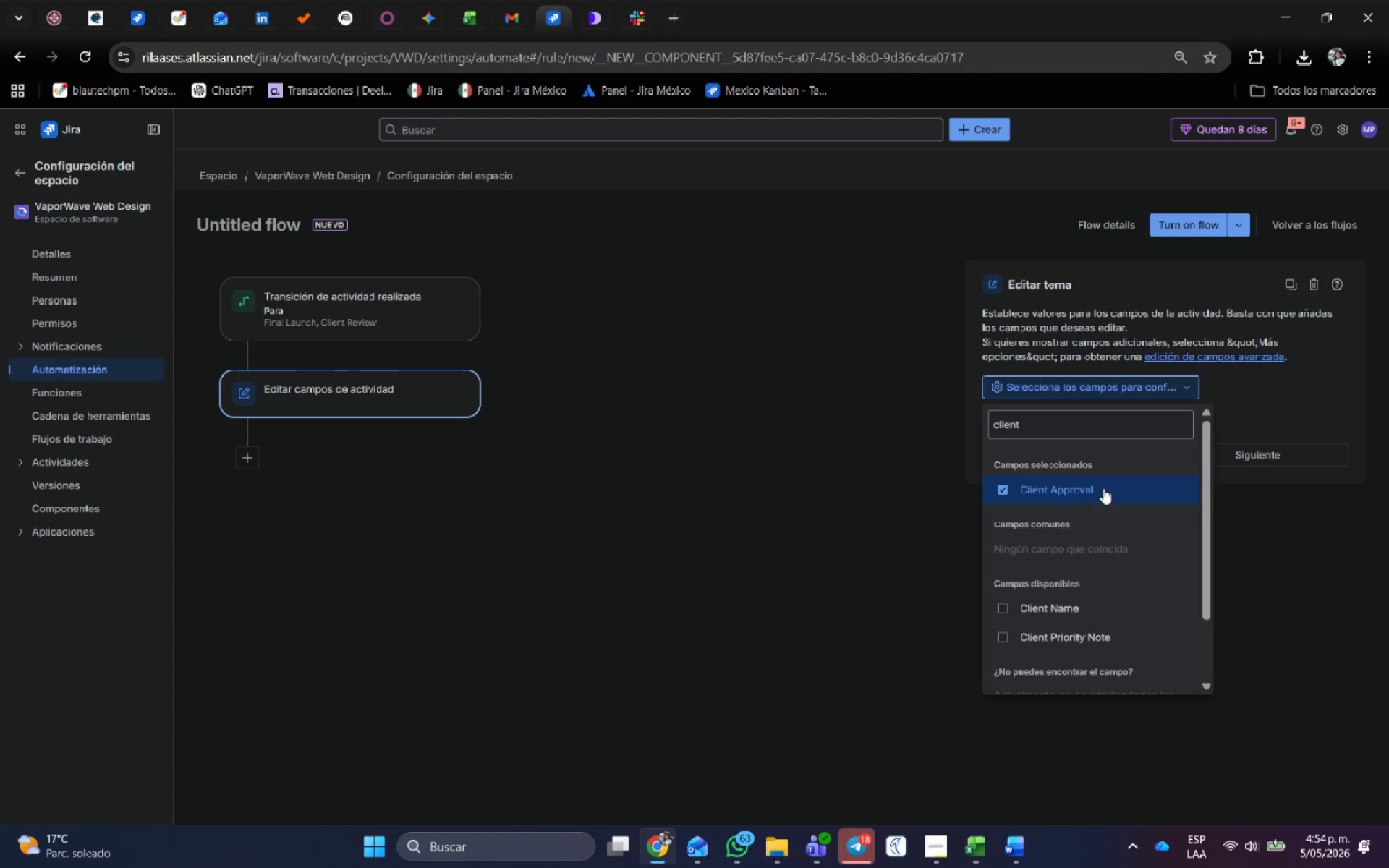 
left_click([1312, 414])
 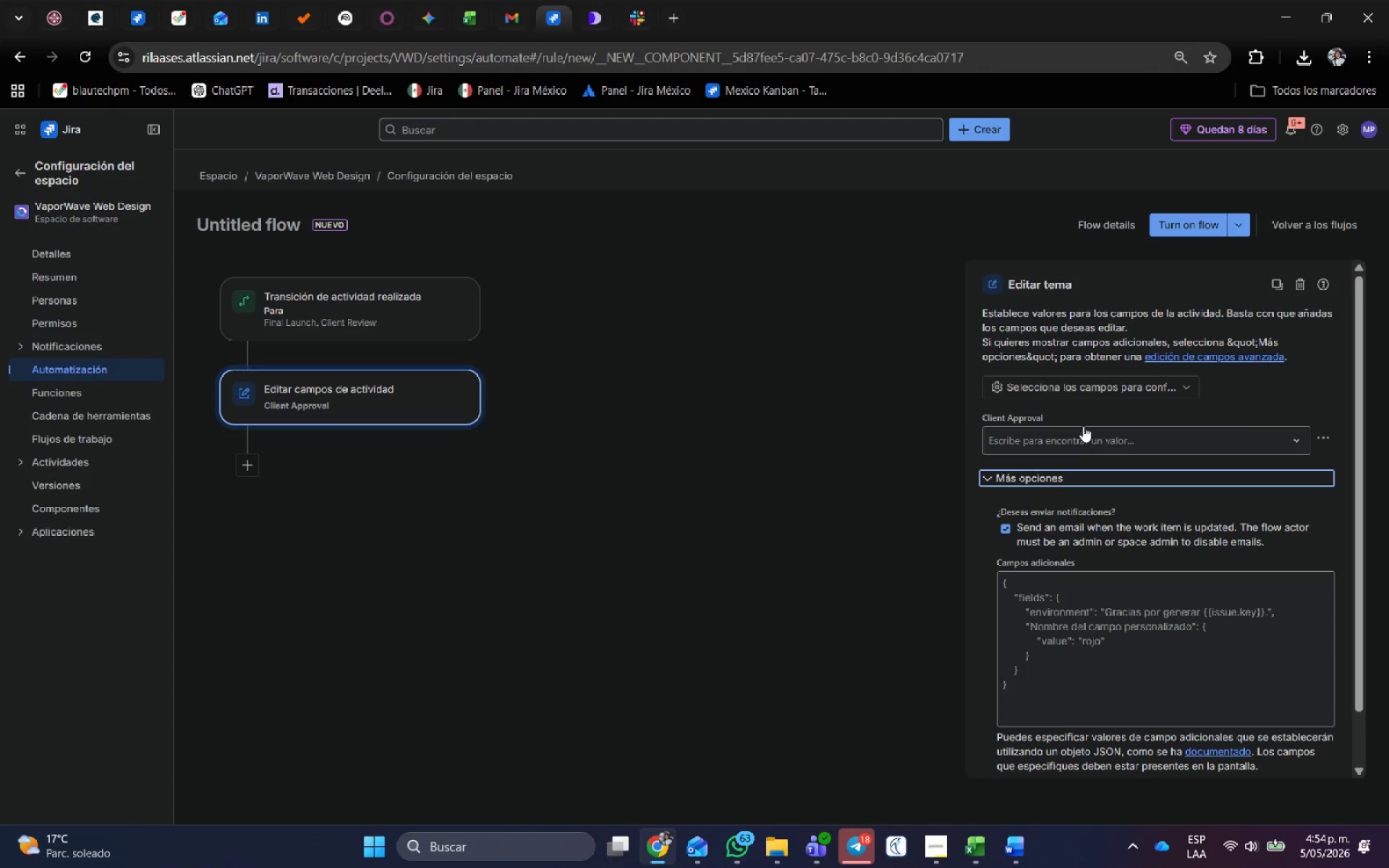 
left_click([1089, 441])
 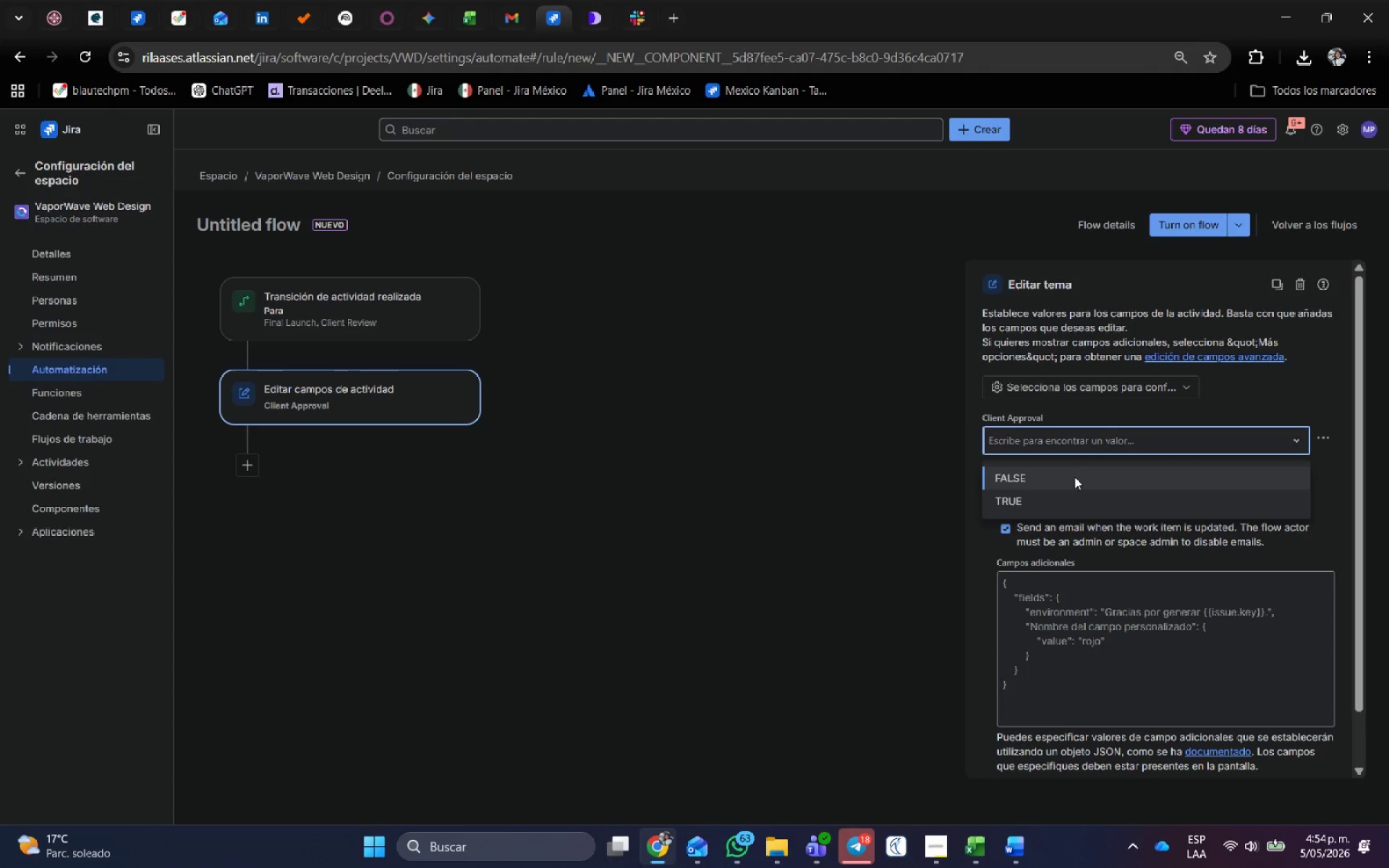 
left_click([1026, 500])
 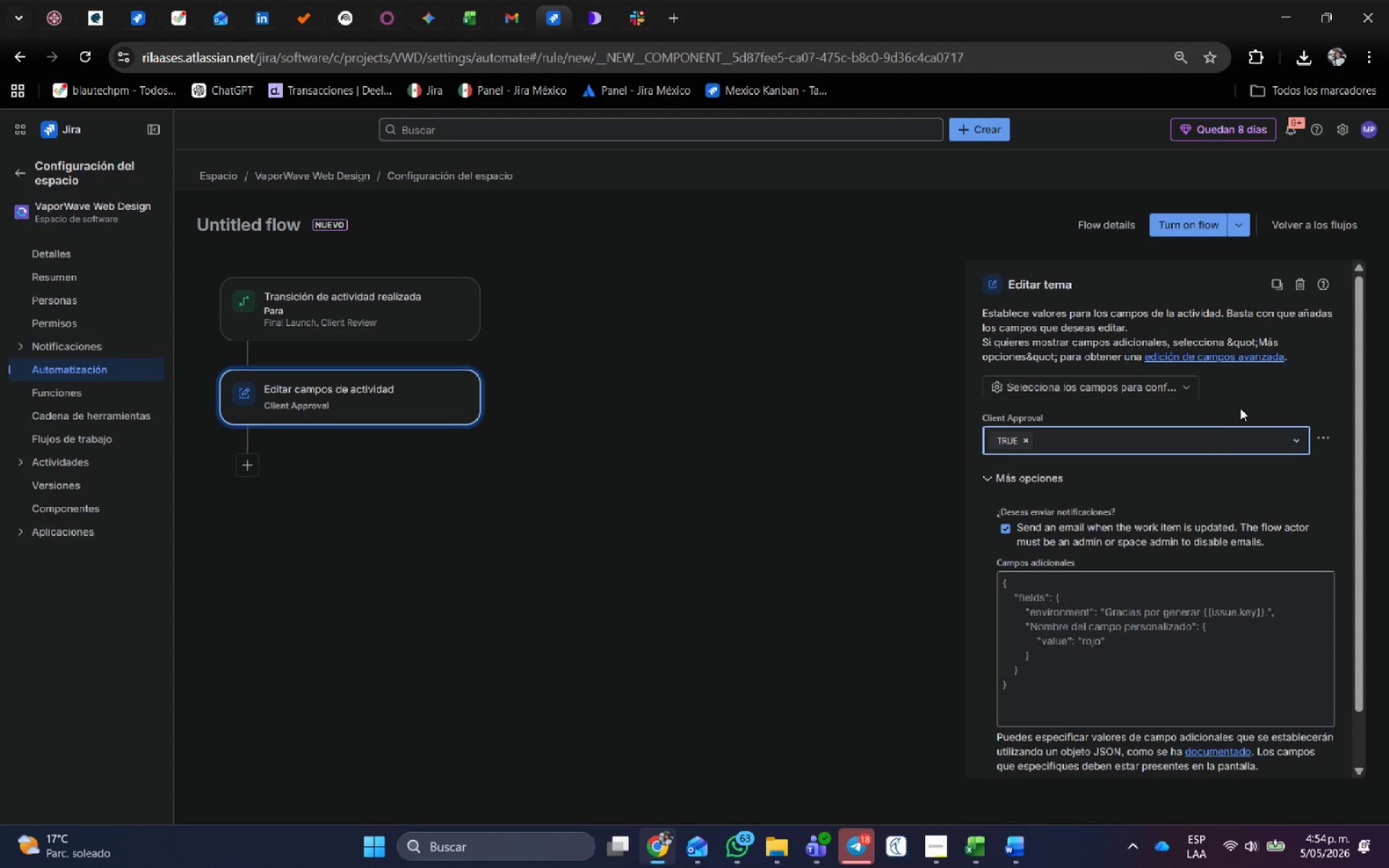 
left_click([1301, 383])
 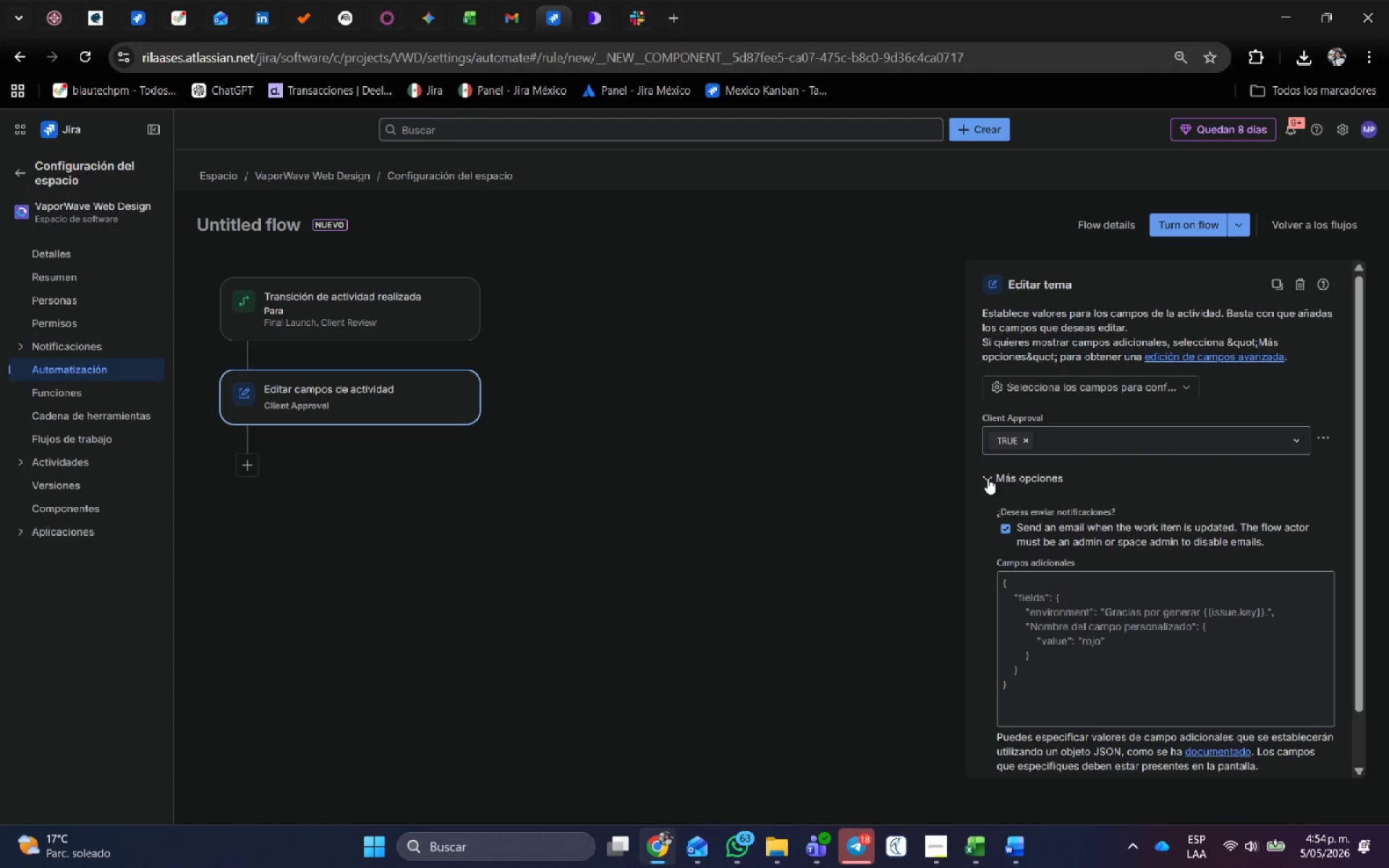 
scroll: coordinate [1163, 634], scroll_direction: down, amount: 1.0
 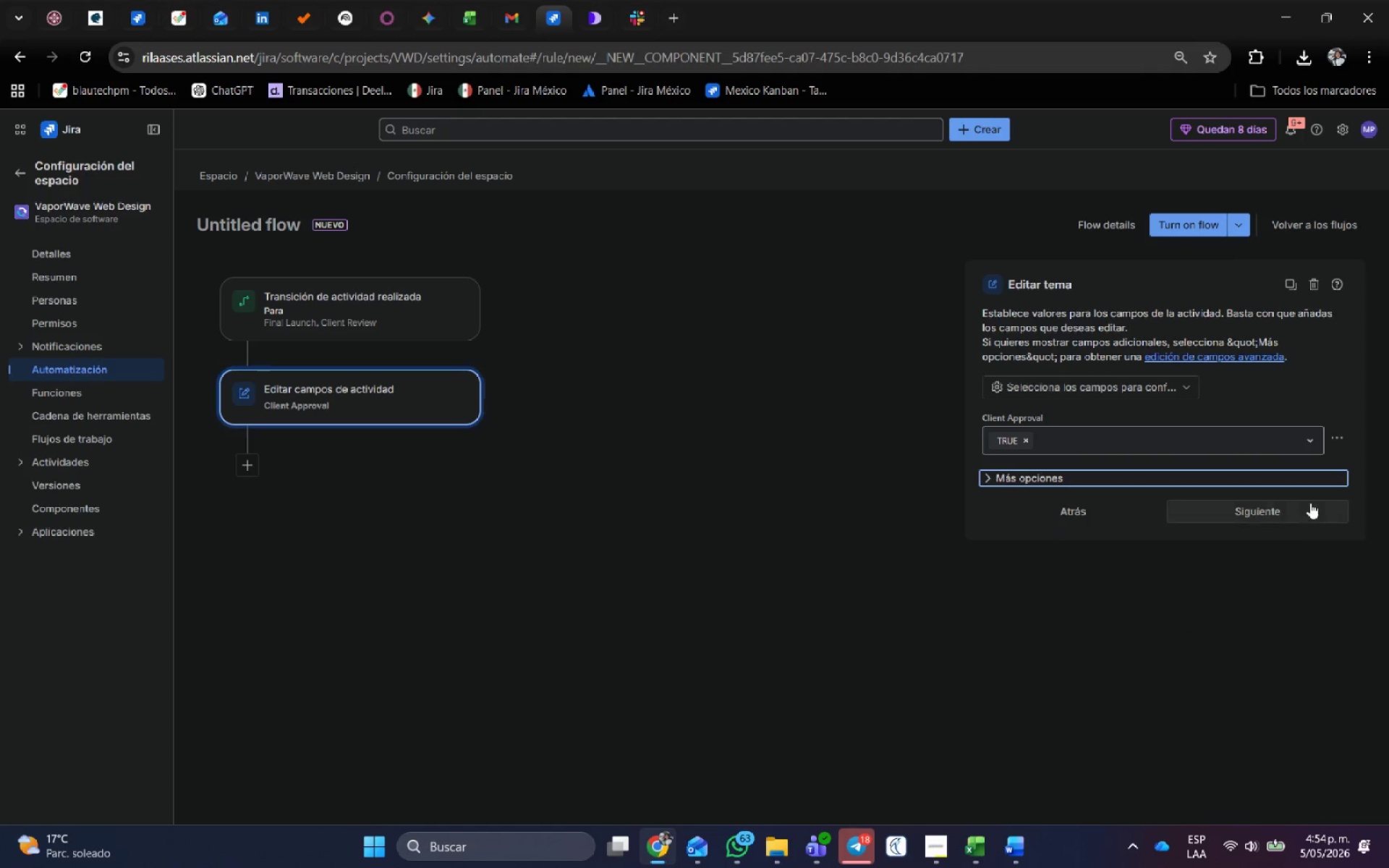 
left_click([1308, 508])